 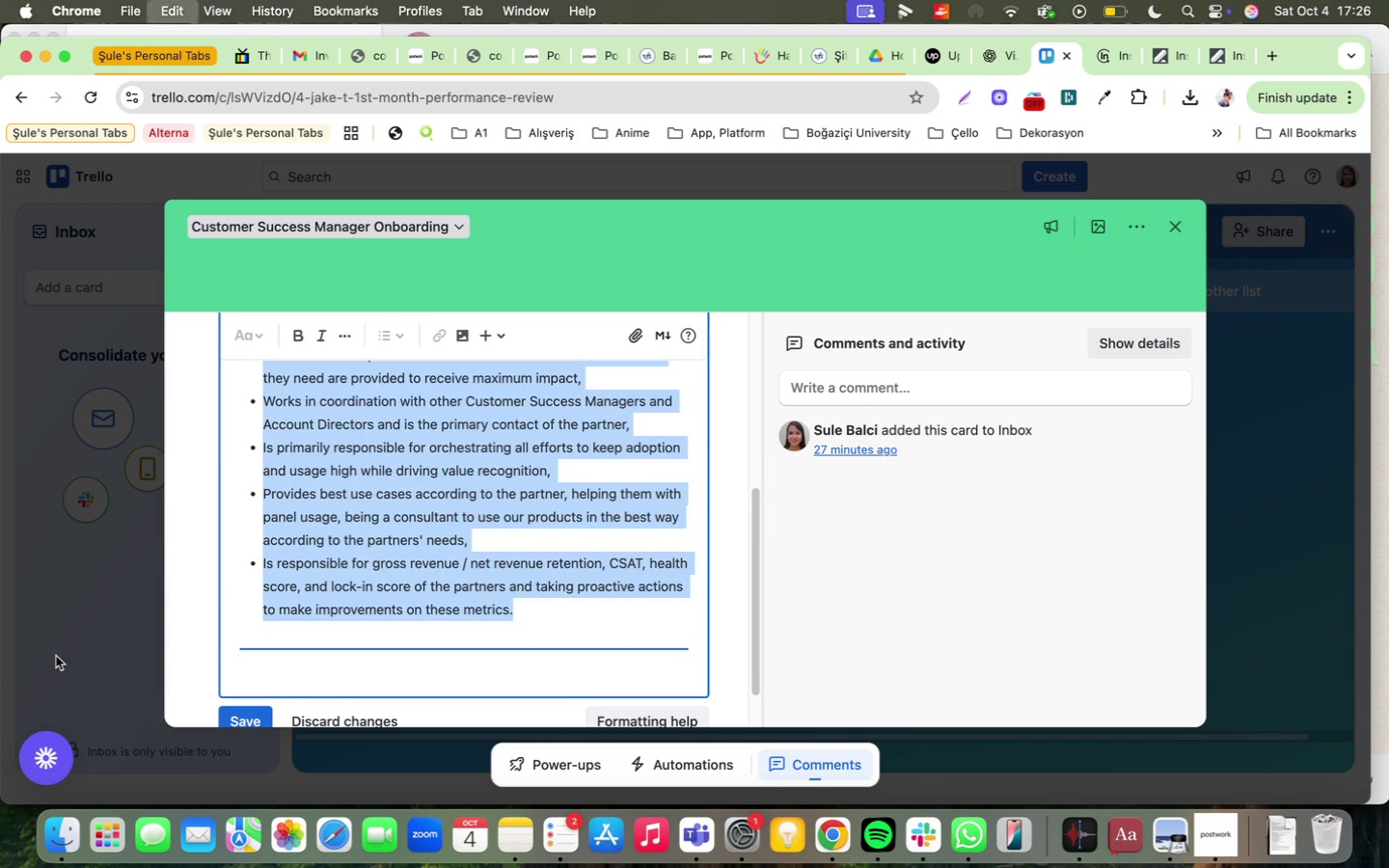 
key(Meta+C)
 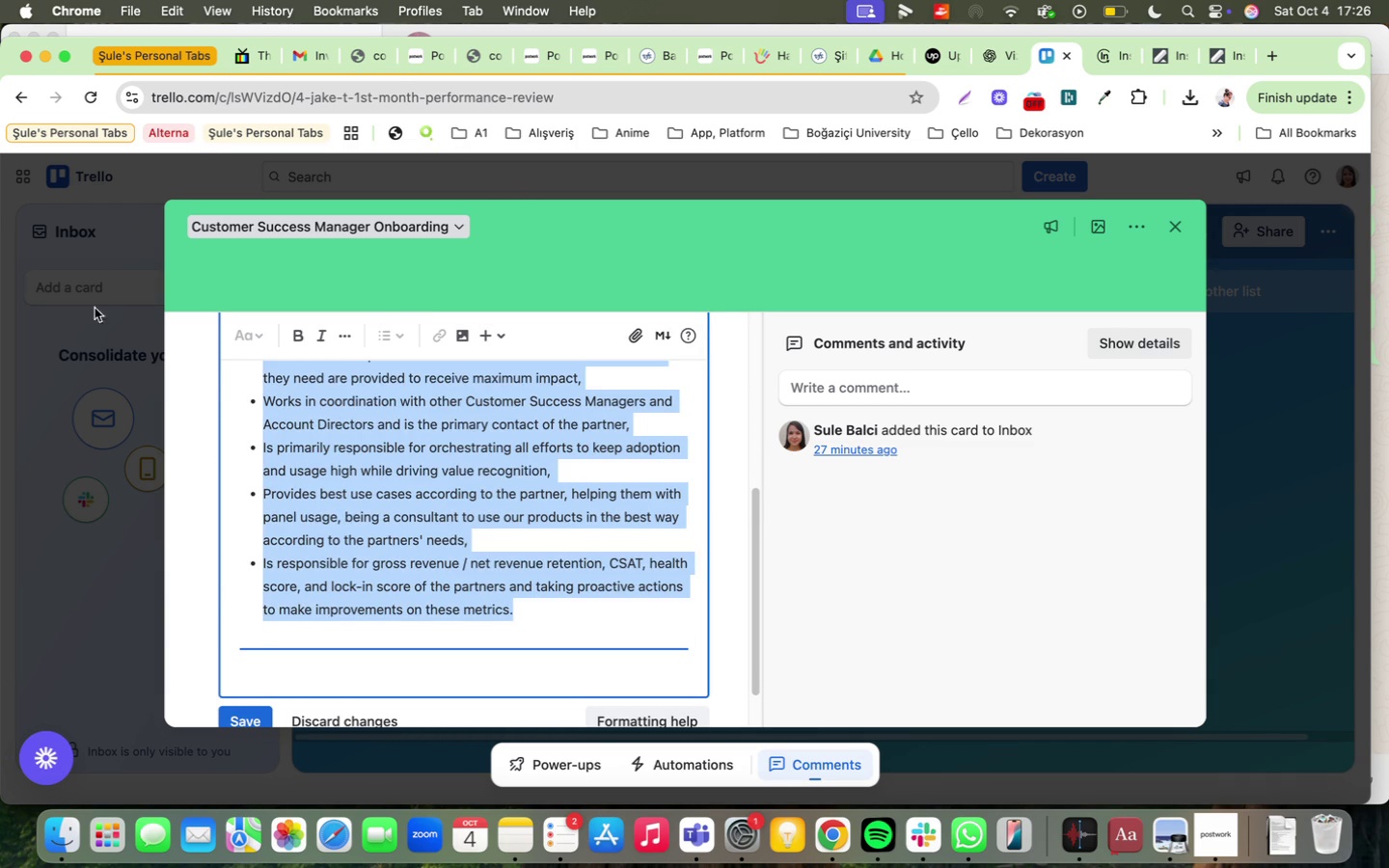 
scroll: coordinate [395, 517], scroll_direction: down, amount: 5.0
 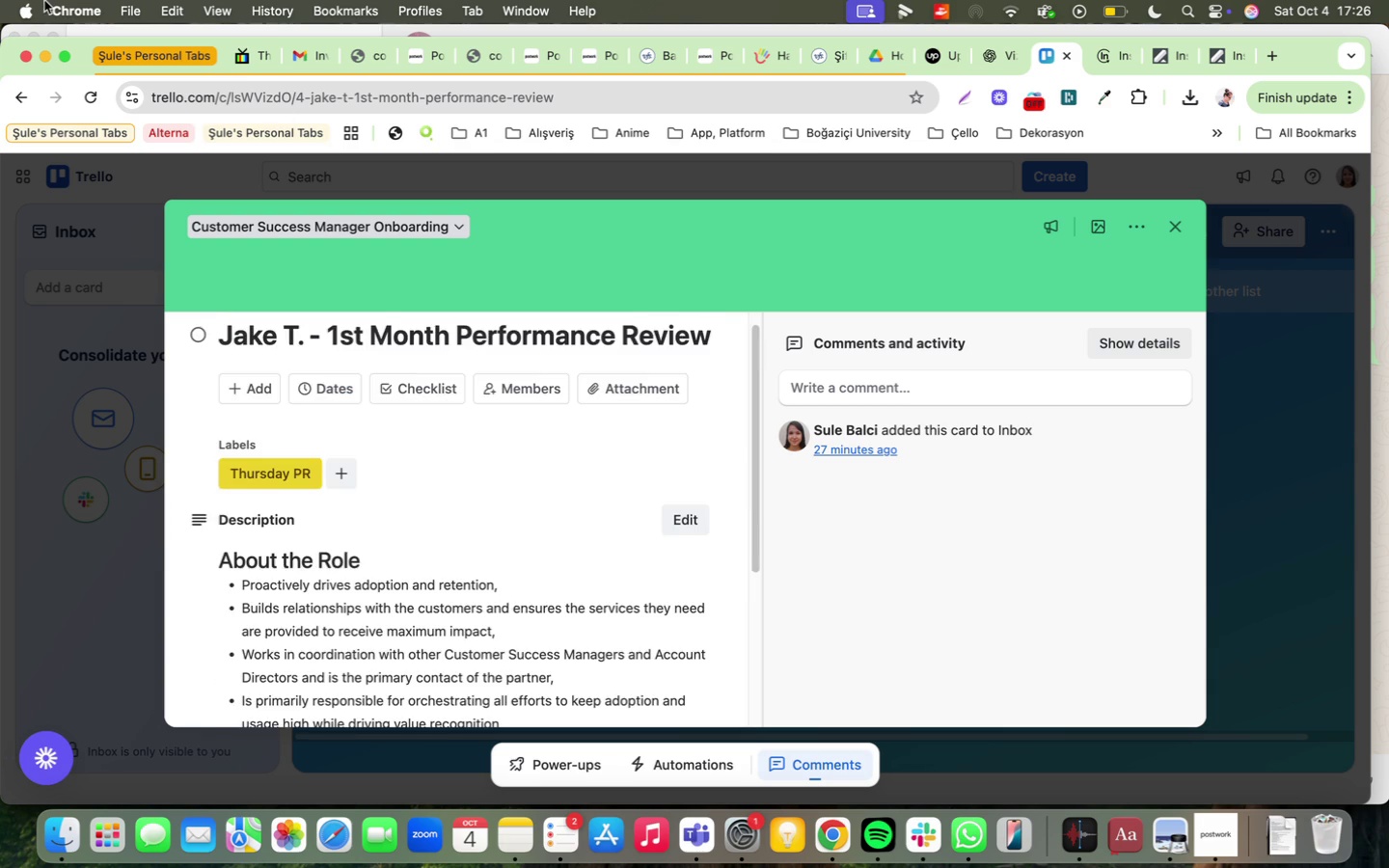 
left_click([1286, 384])
 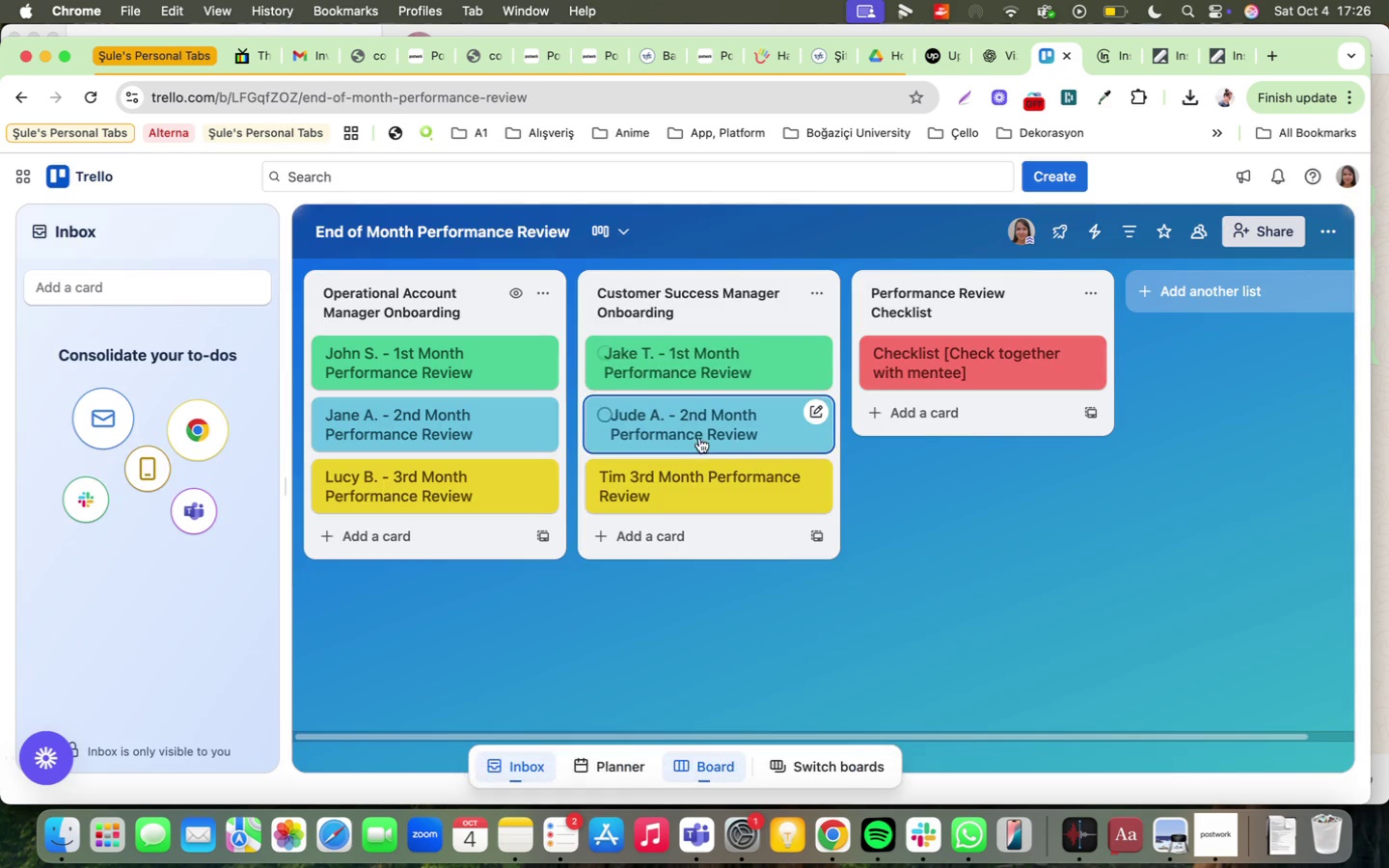 
left_click([698, 438])
 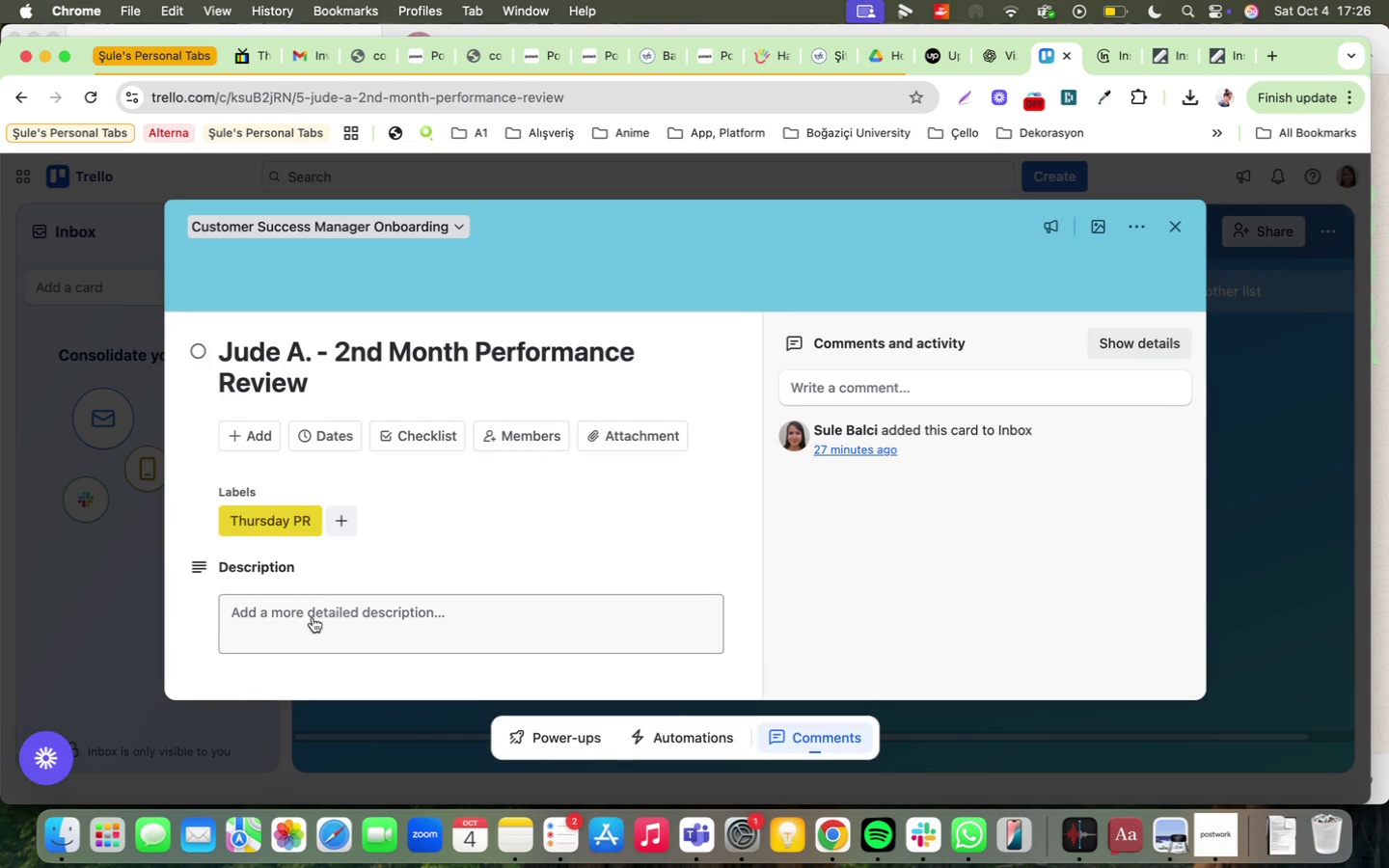 
left_click([312, 622])
 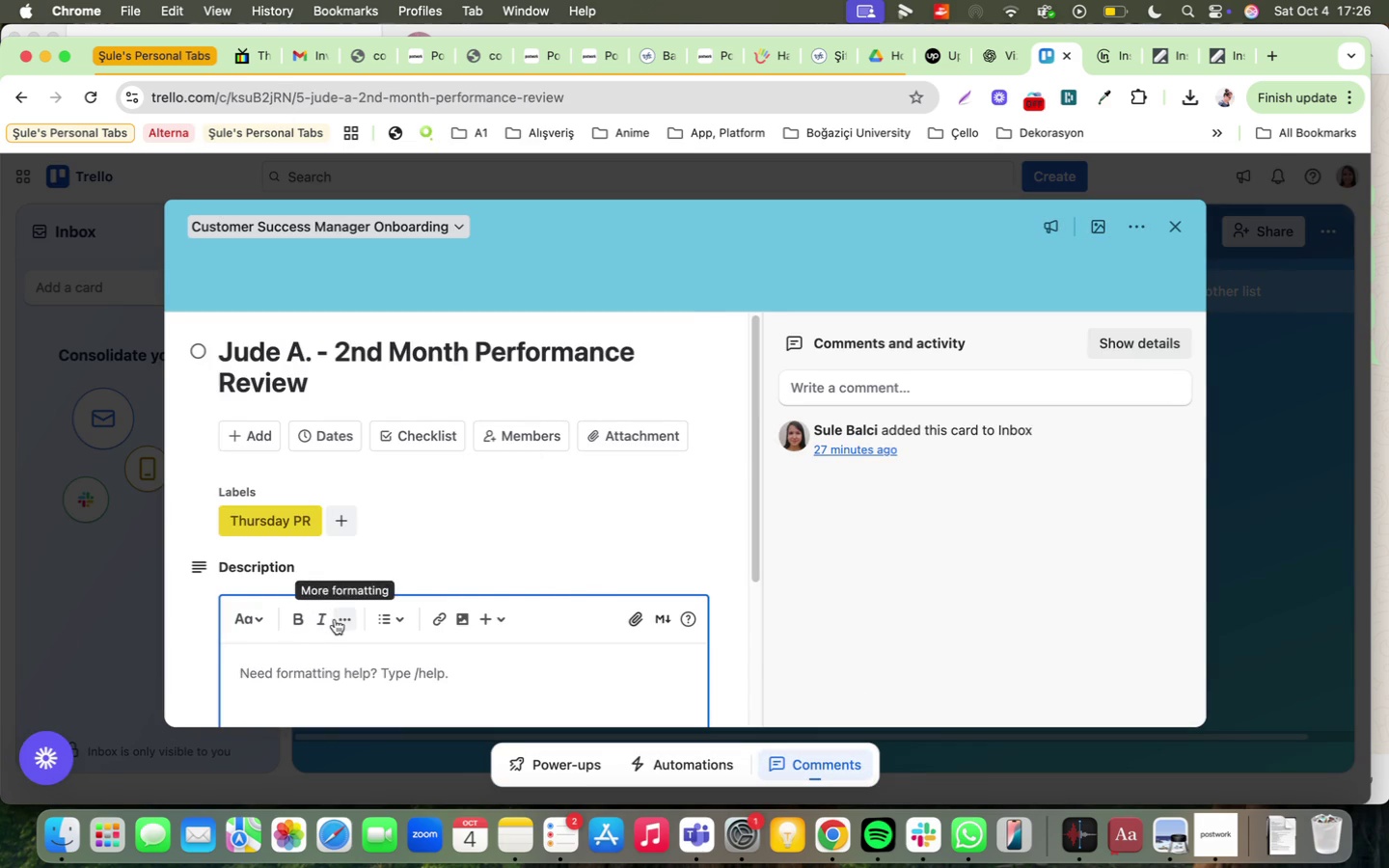 
key(Meta+CommandLeft)
 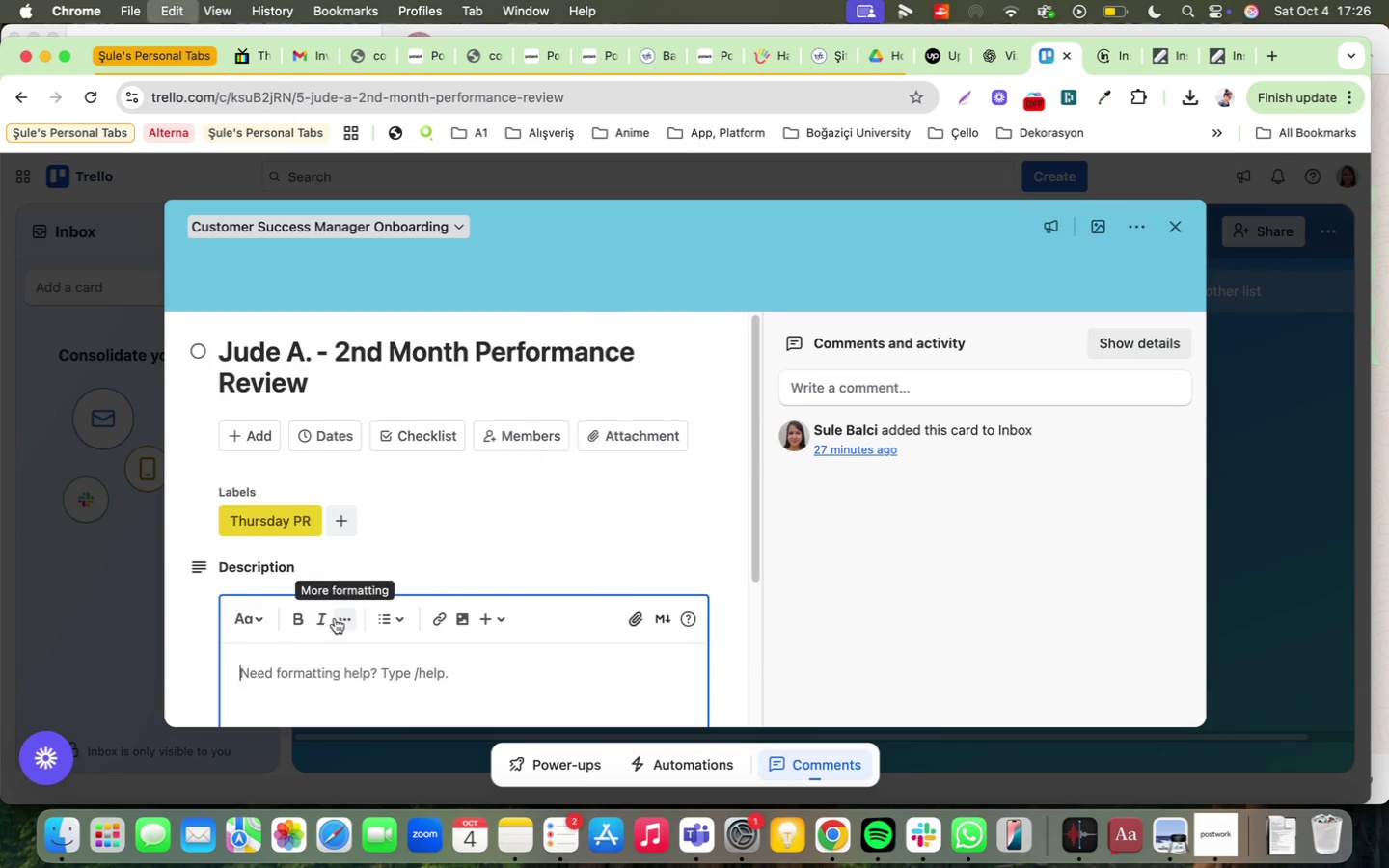 
key(Meta+V)
 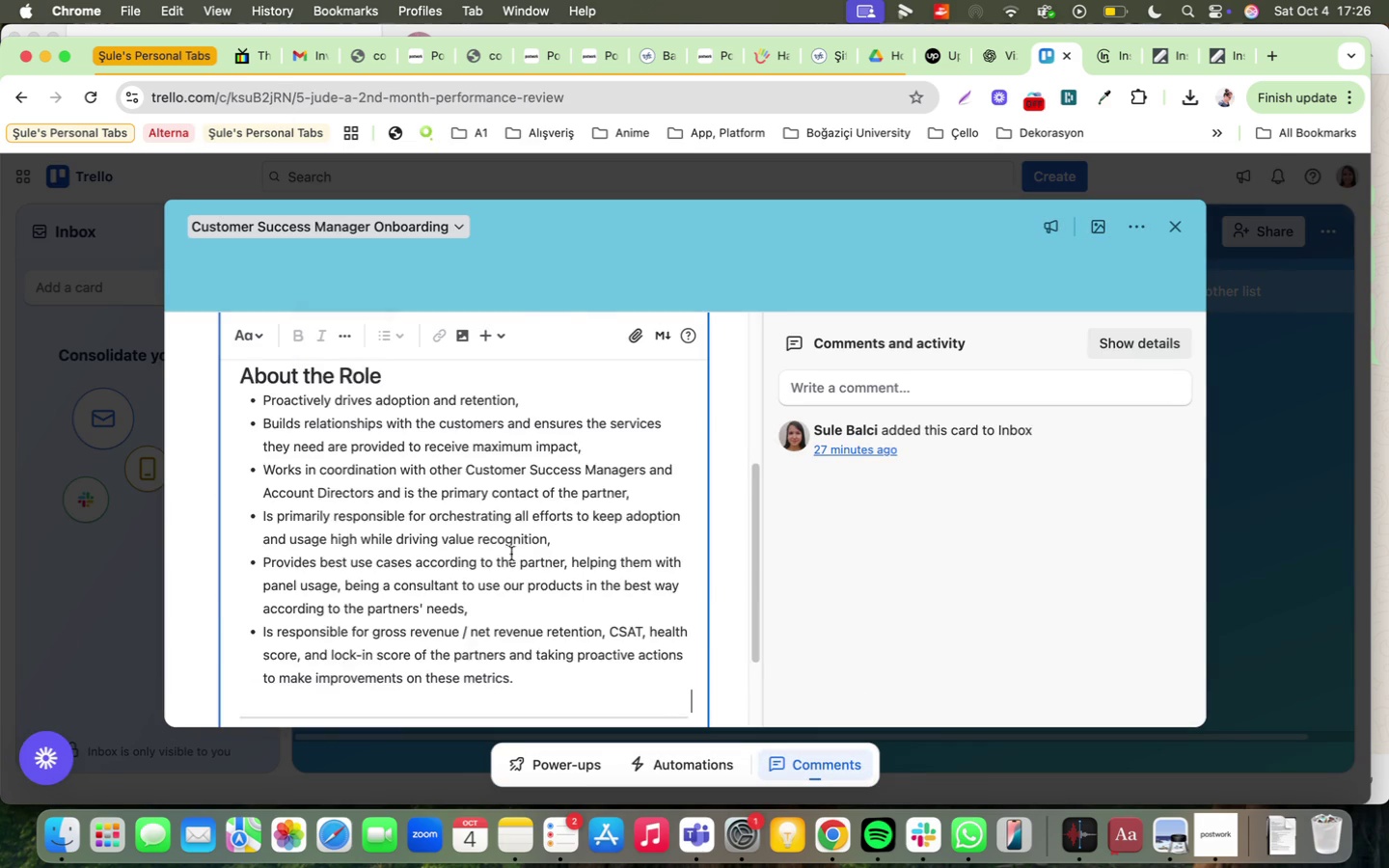 
scroll: coordinate [440, 620], scroll_direction: down, amount: 19.0
 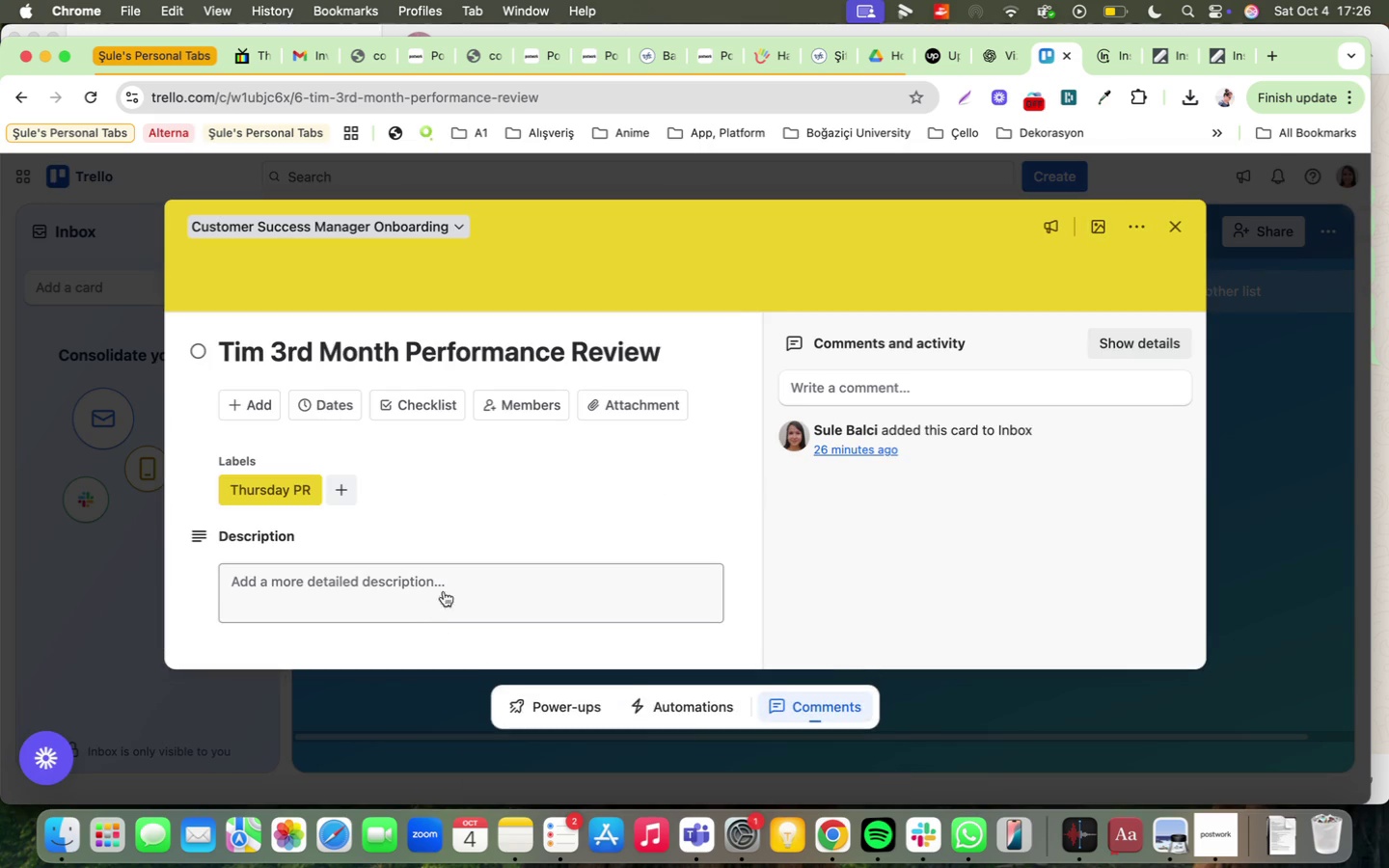 
left_click([444, 591])
 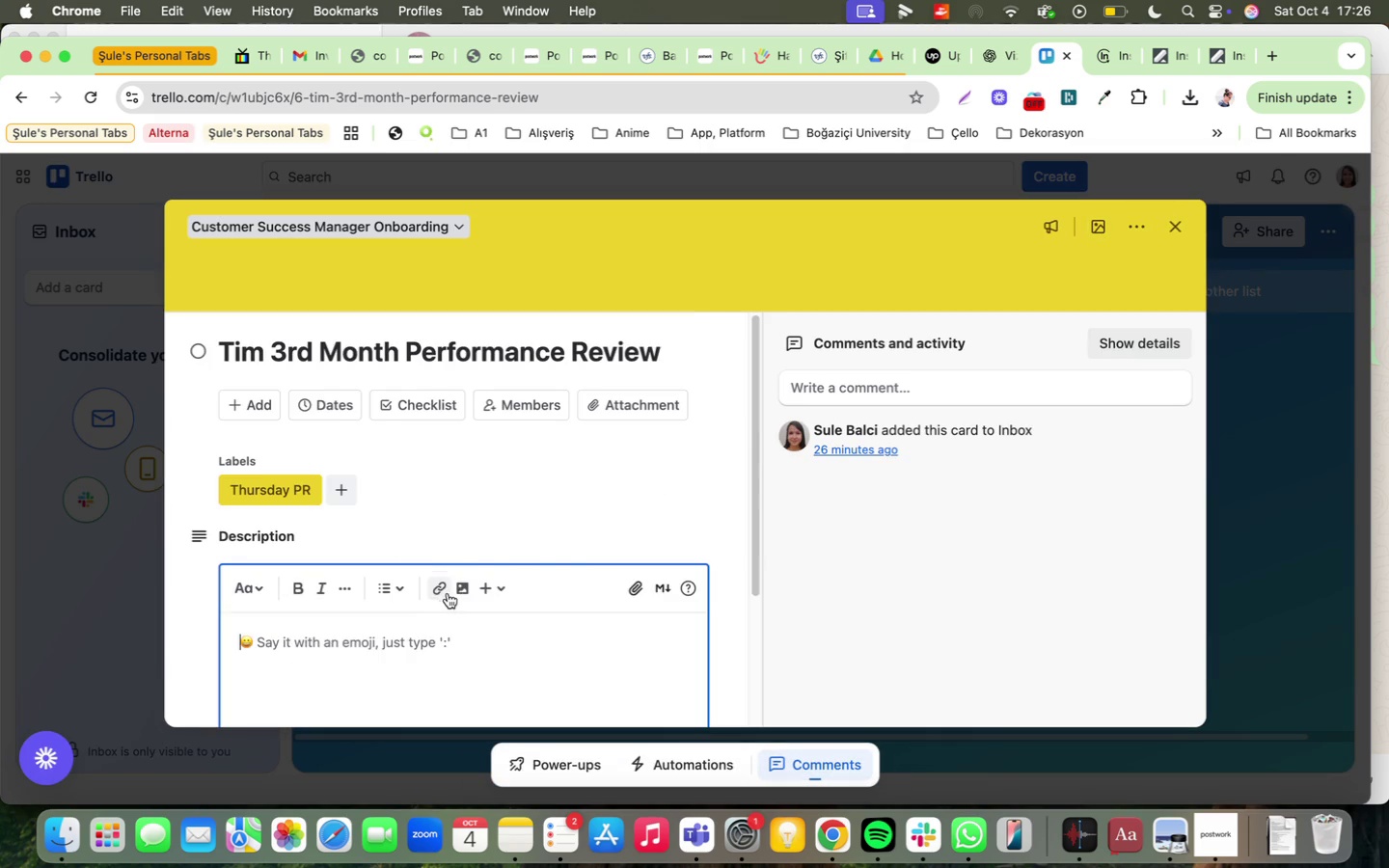 
key(Meta+CommandLeft)
 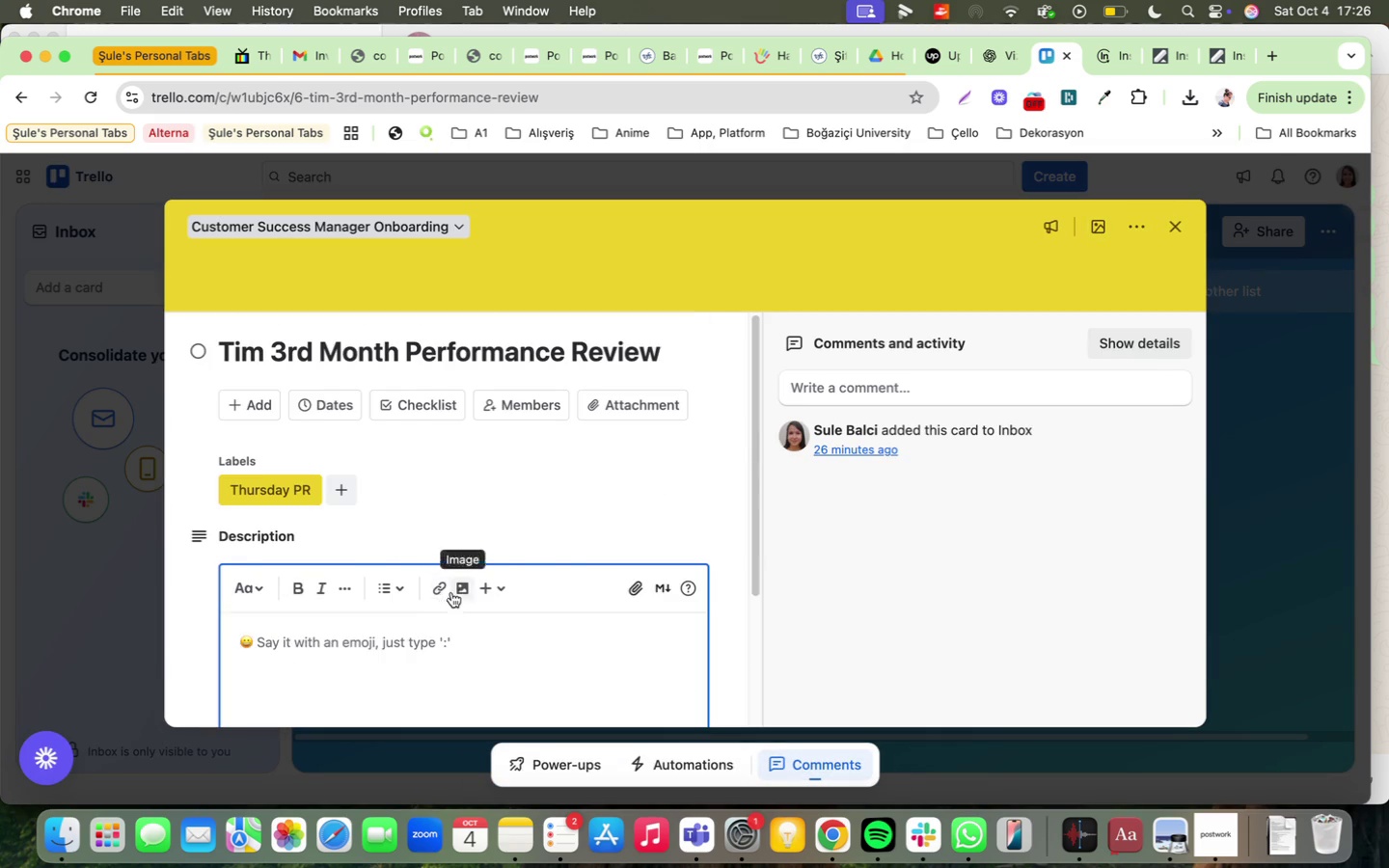 
key(Meta+V)
 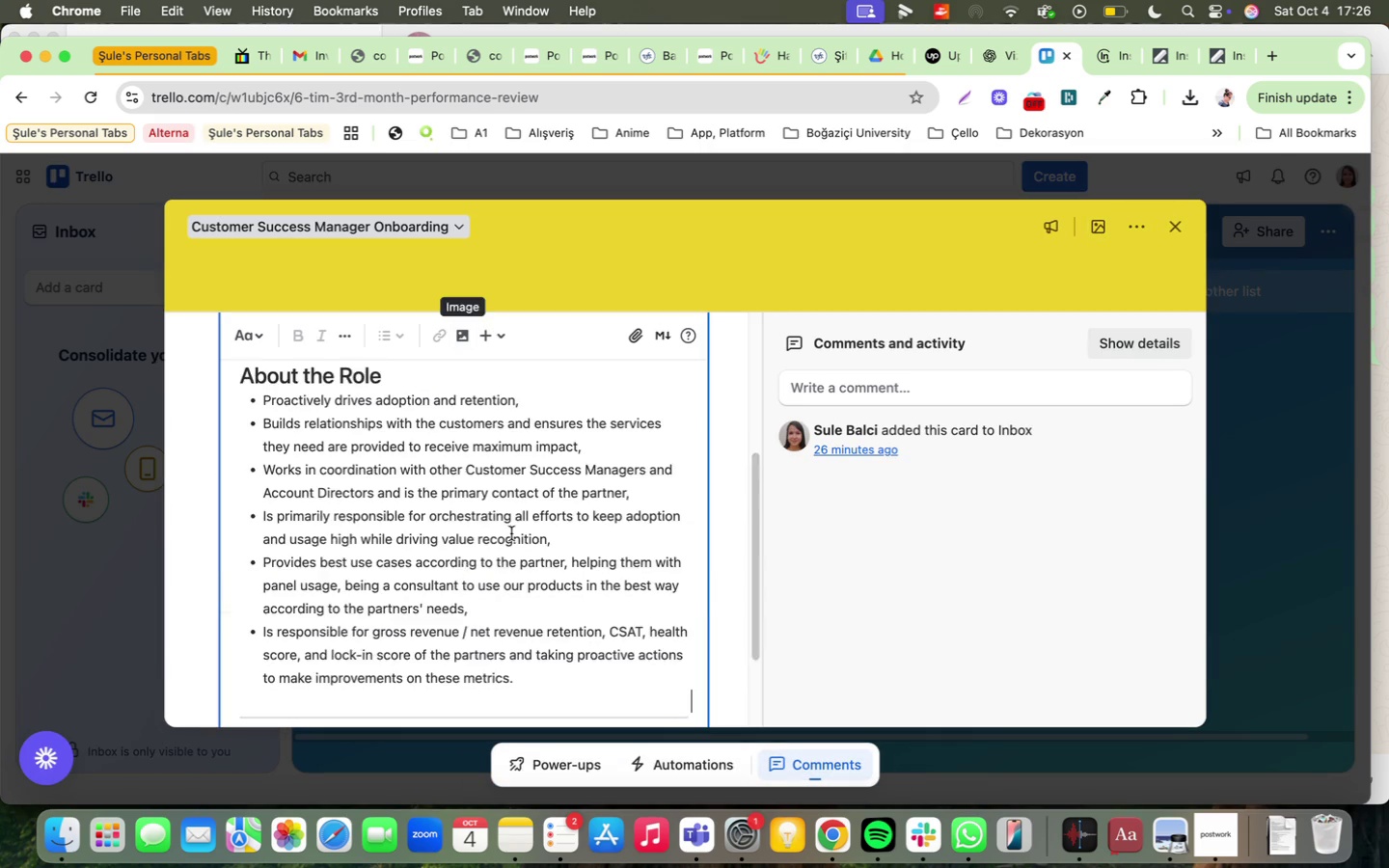 
scroll: coordinate [511, 551], scroll_direction: down, amount: 10.0